 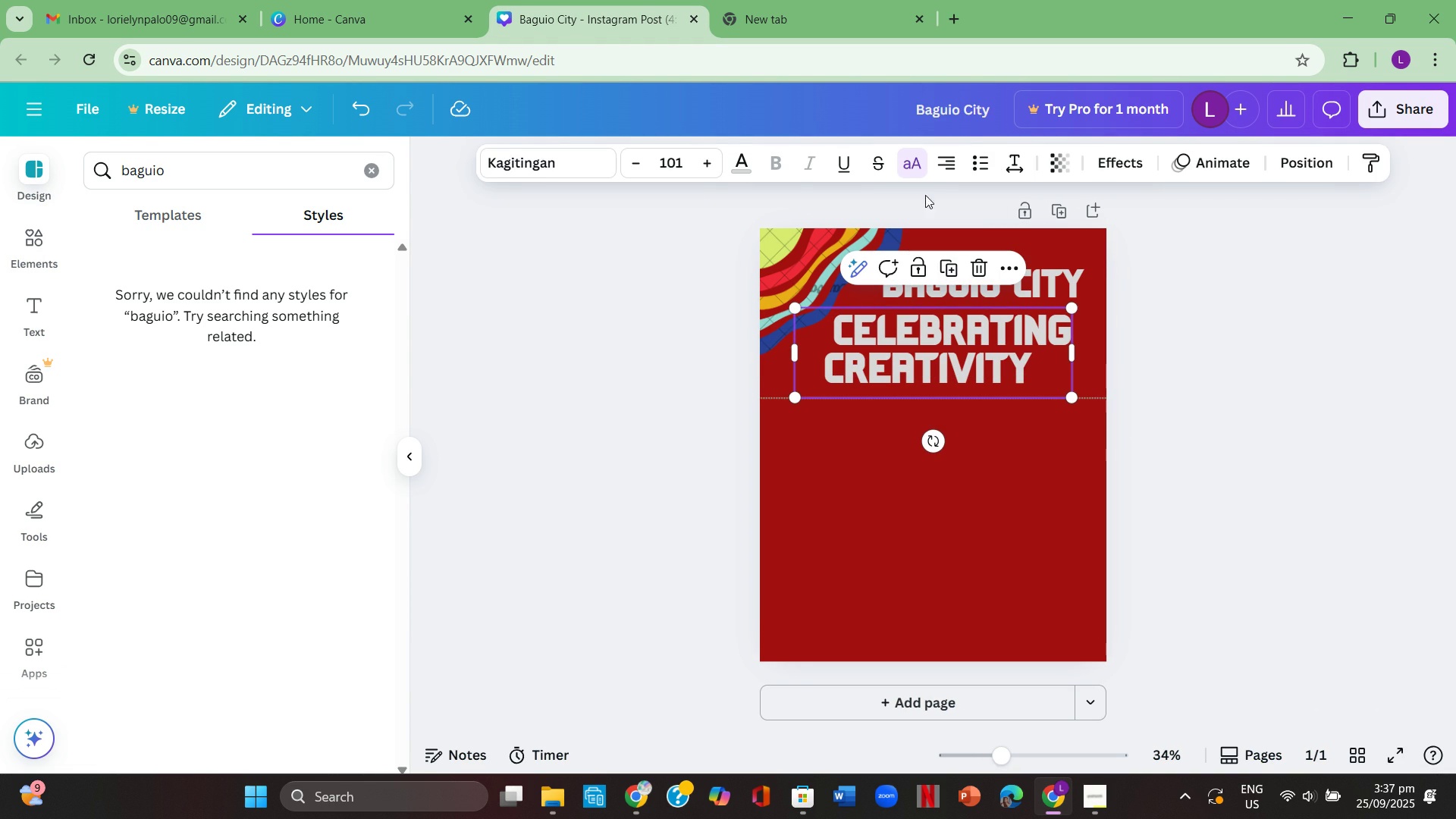 
left_click([956, 165])
 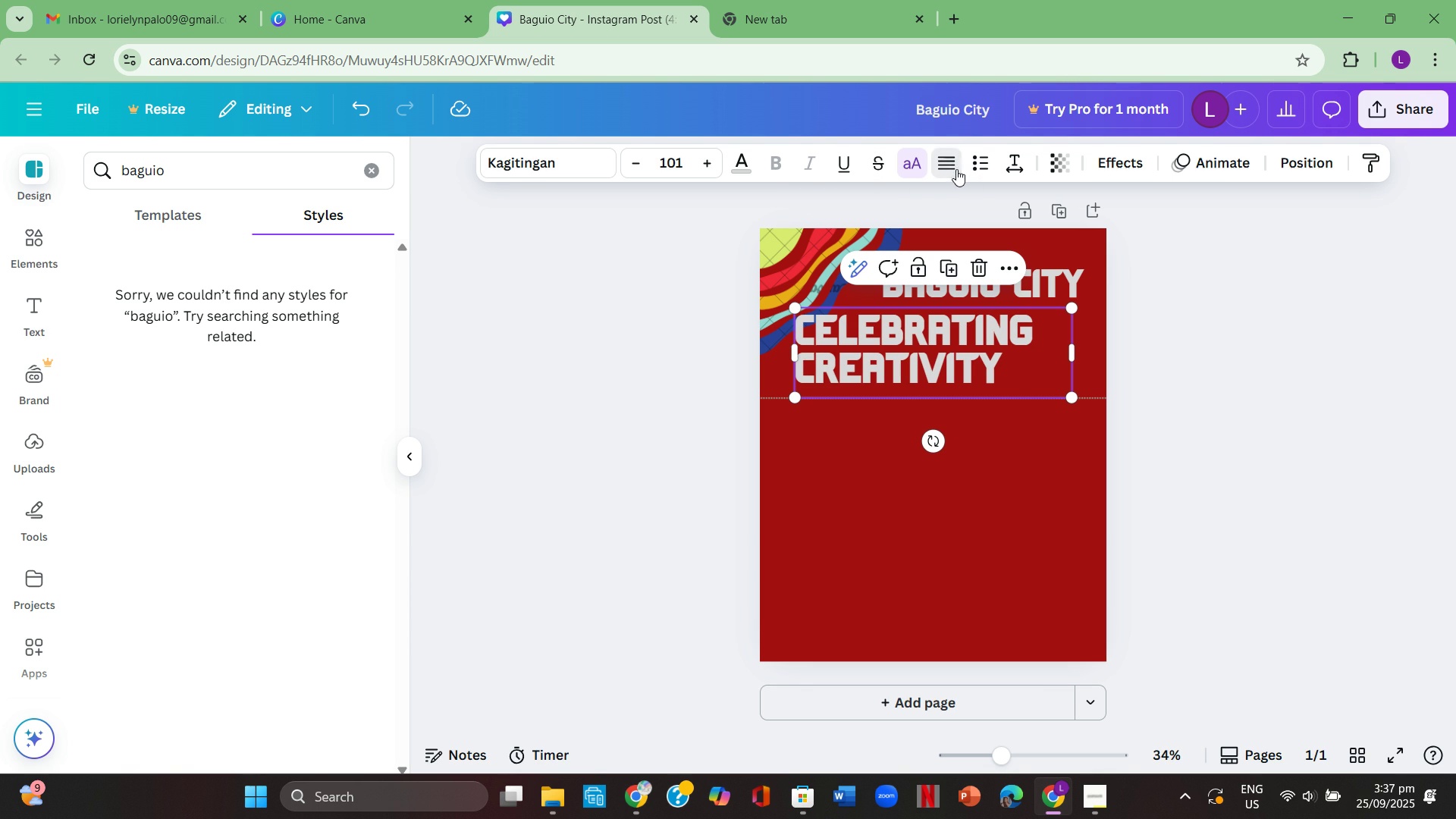 
left_click([956, 169])
 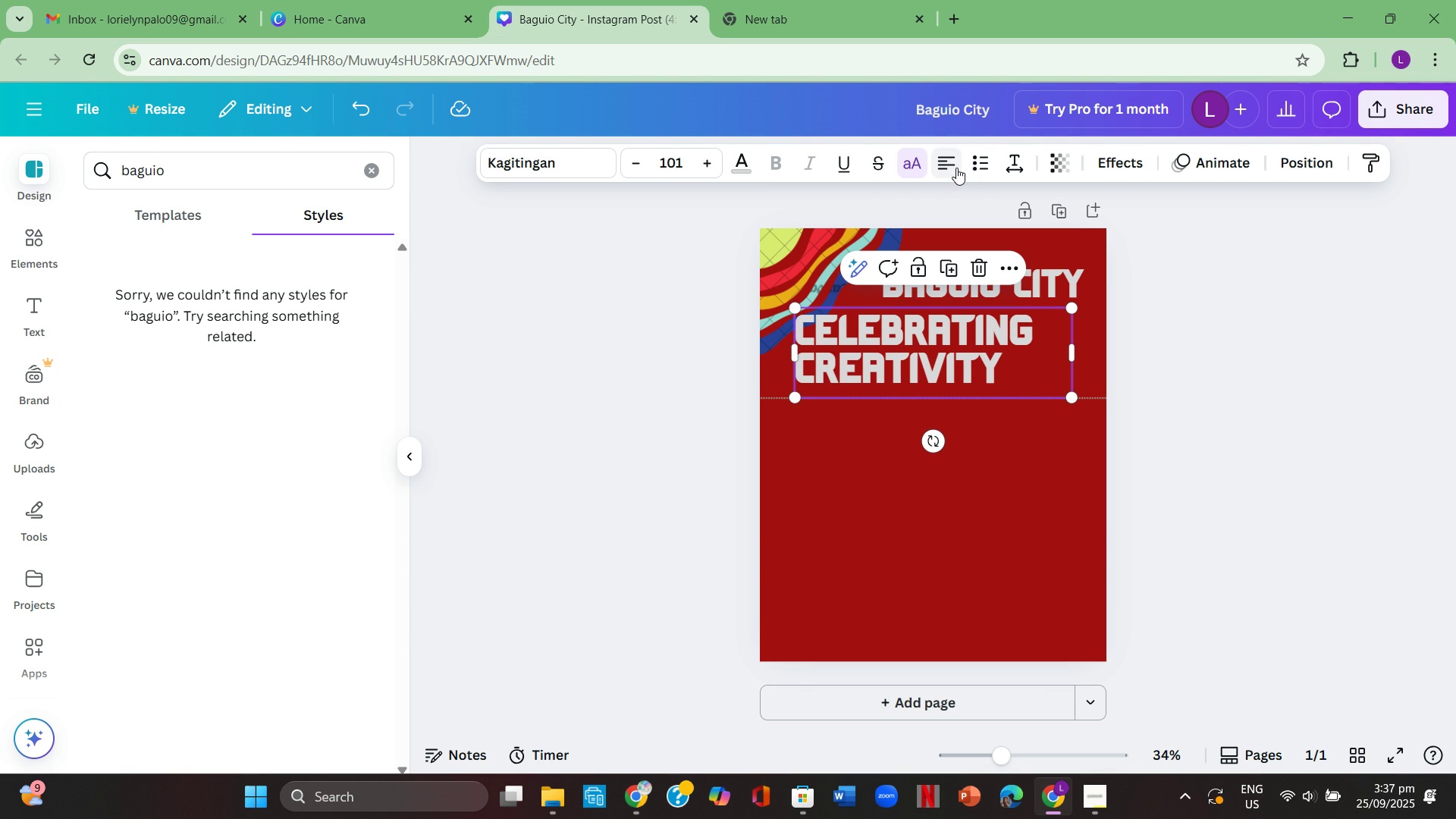 
left_click([956, 168])
 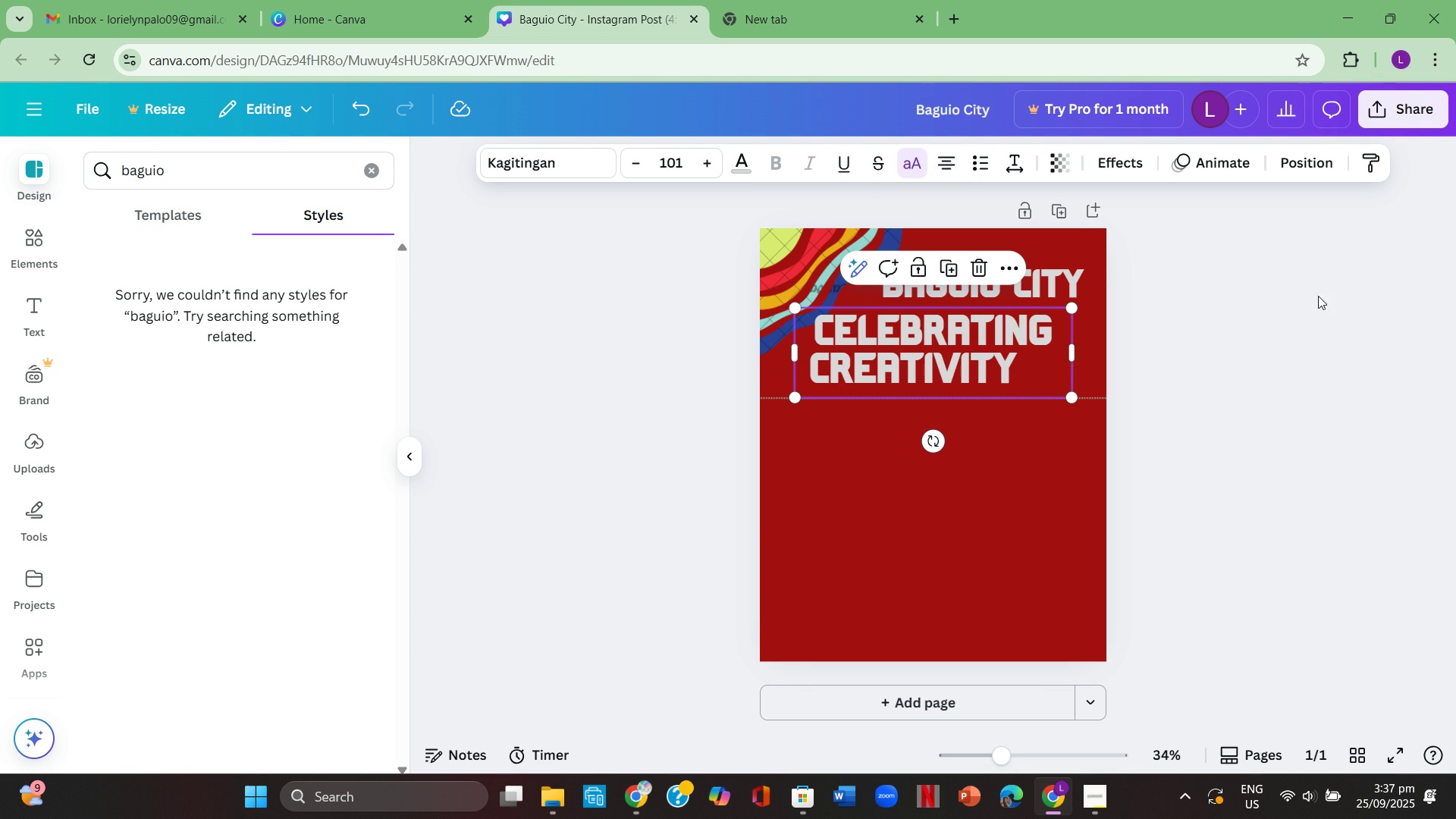 
left_click([1335, 311])